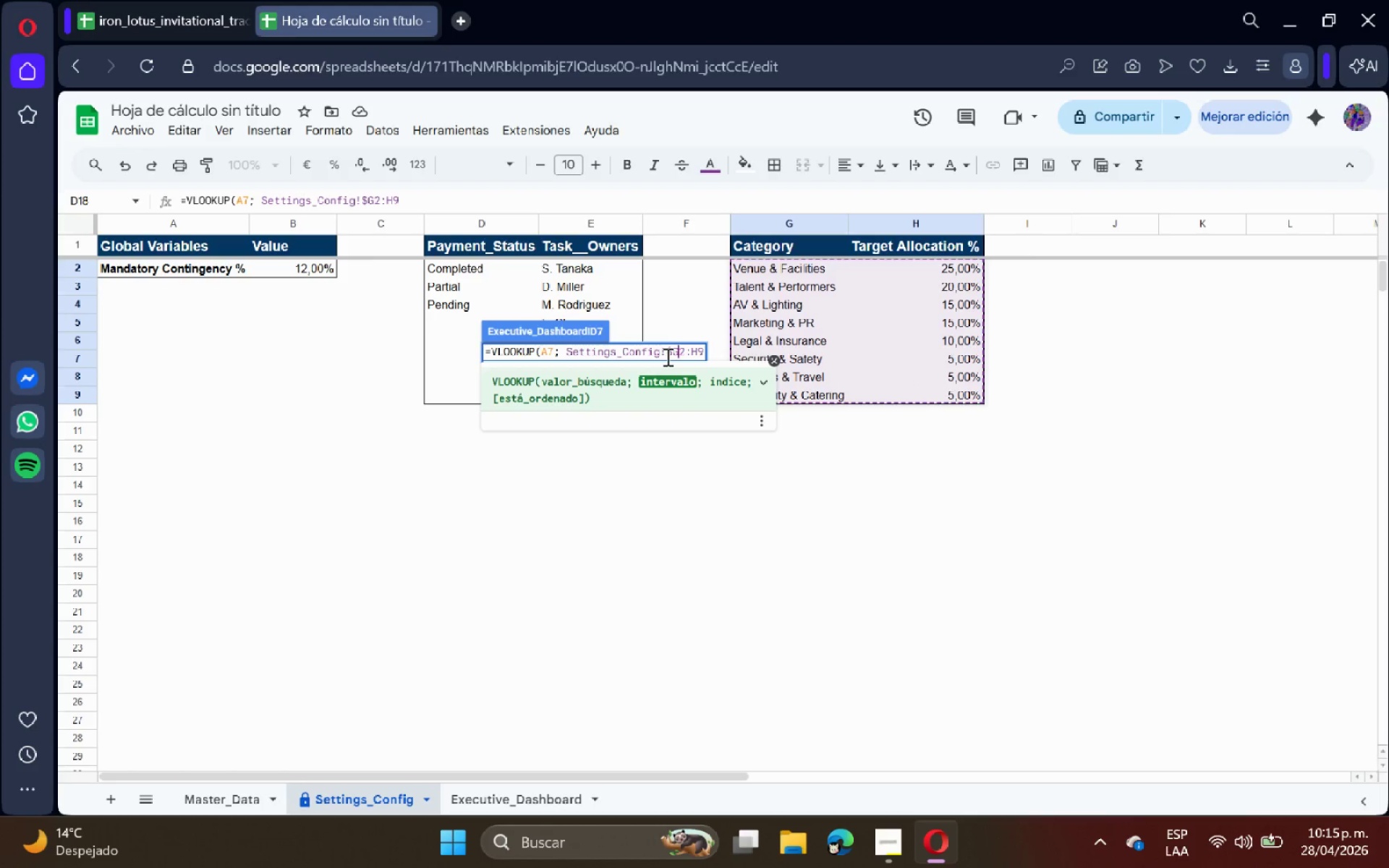 
key(Shift+4)
 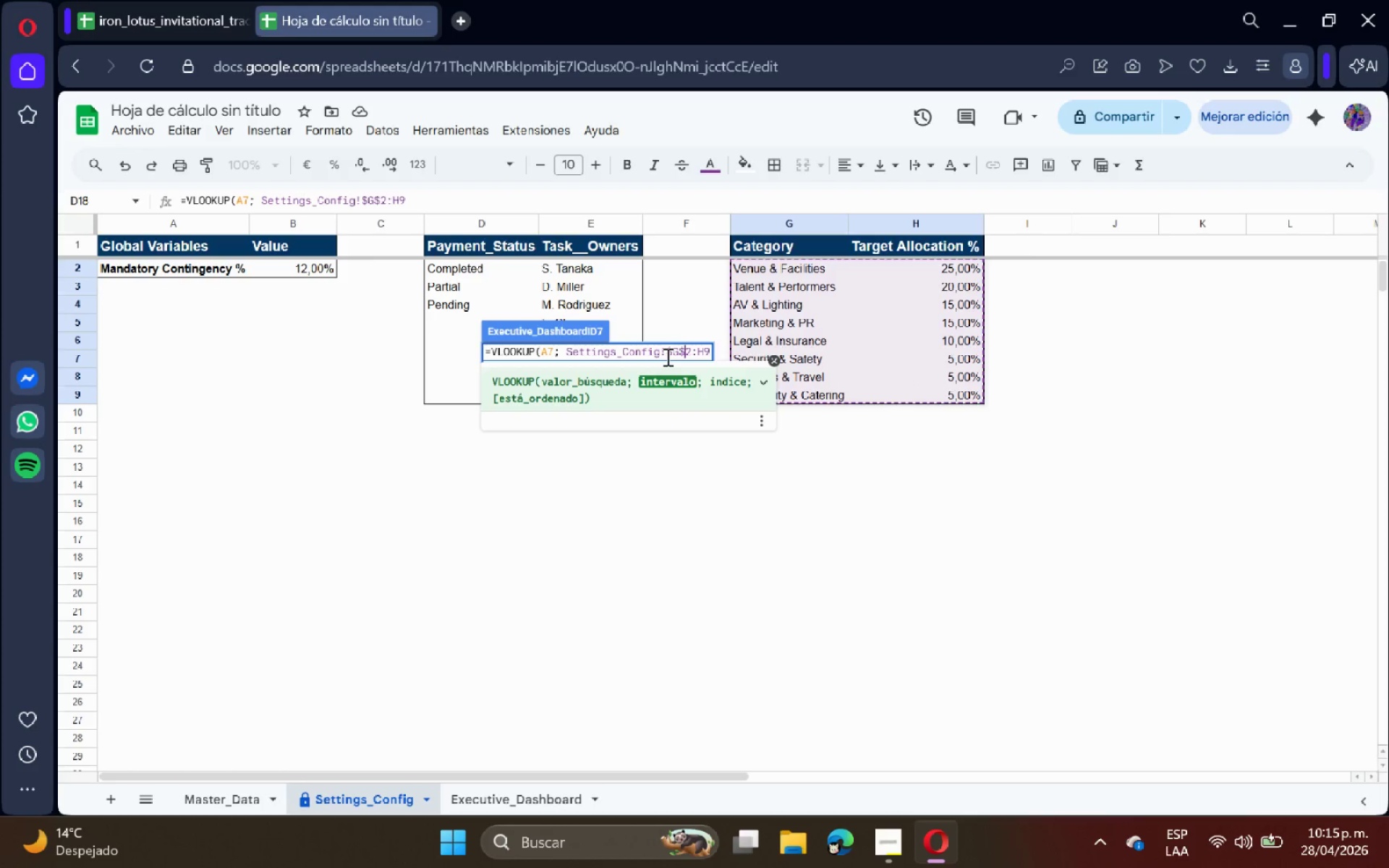 
key(ArrowRight)
 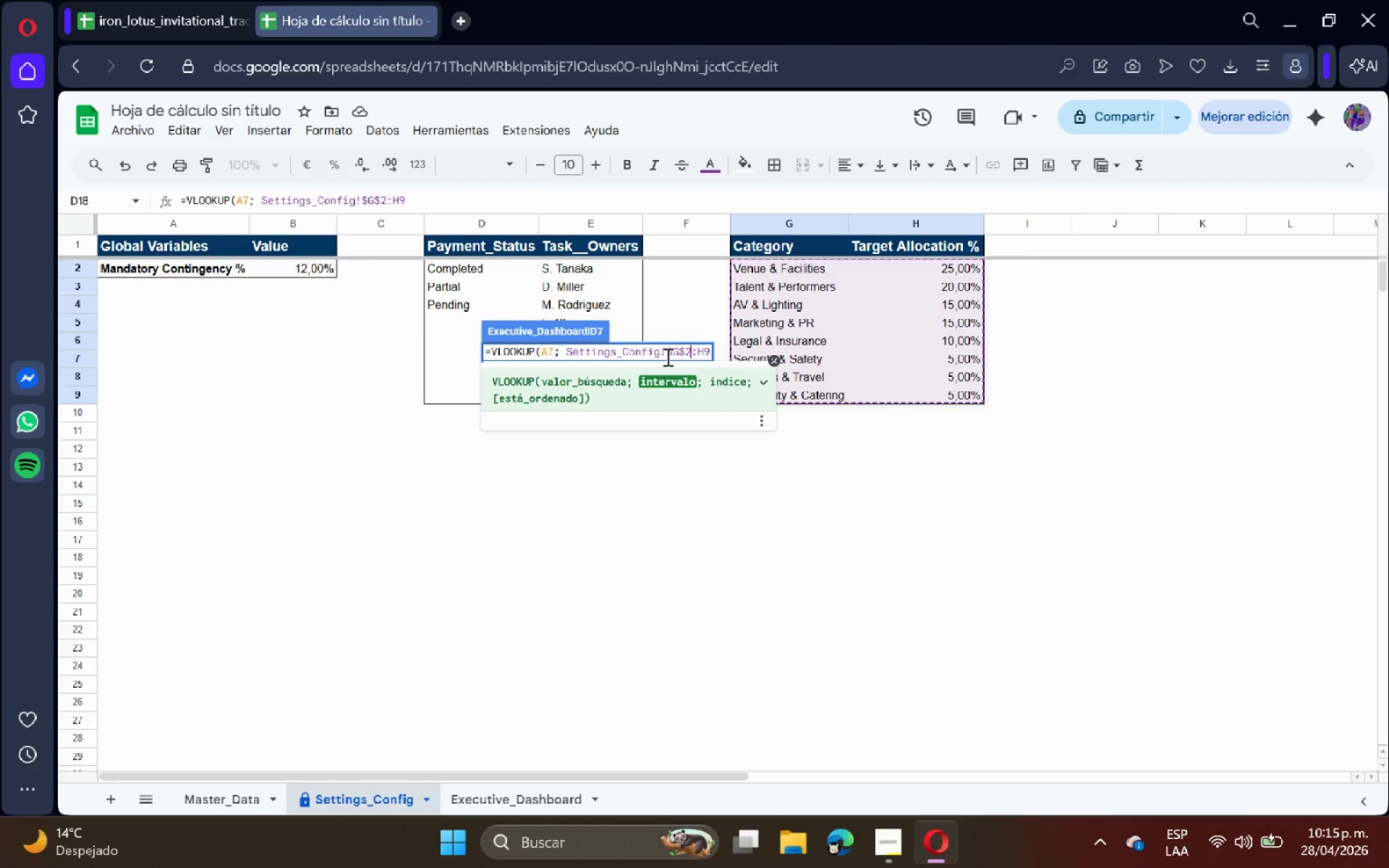 
key(ArrowRight)
 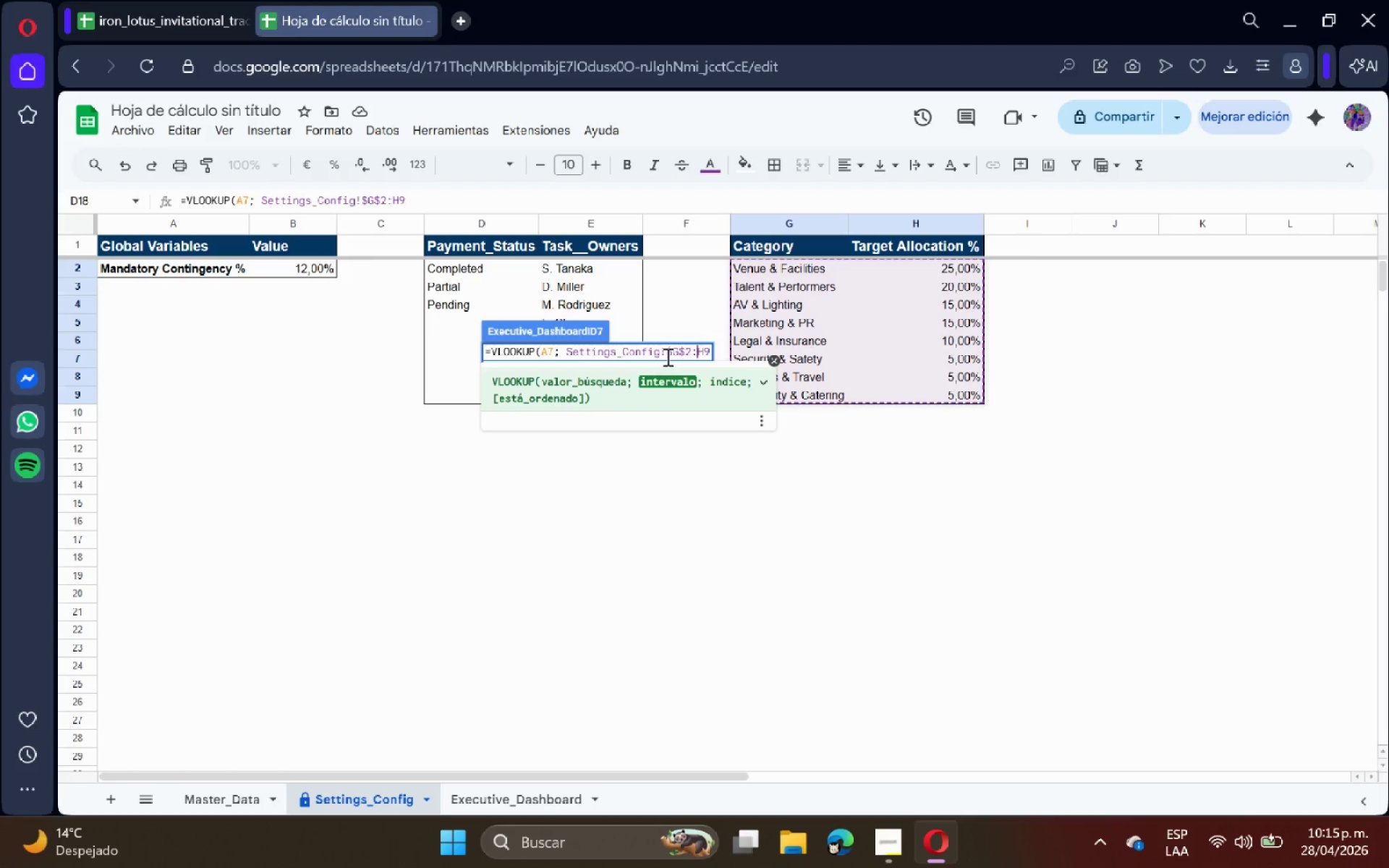 
key(Shift+ShiftRight)
 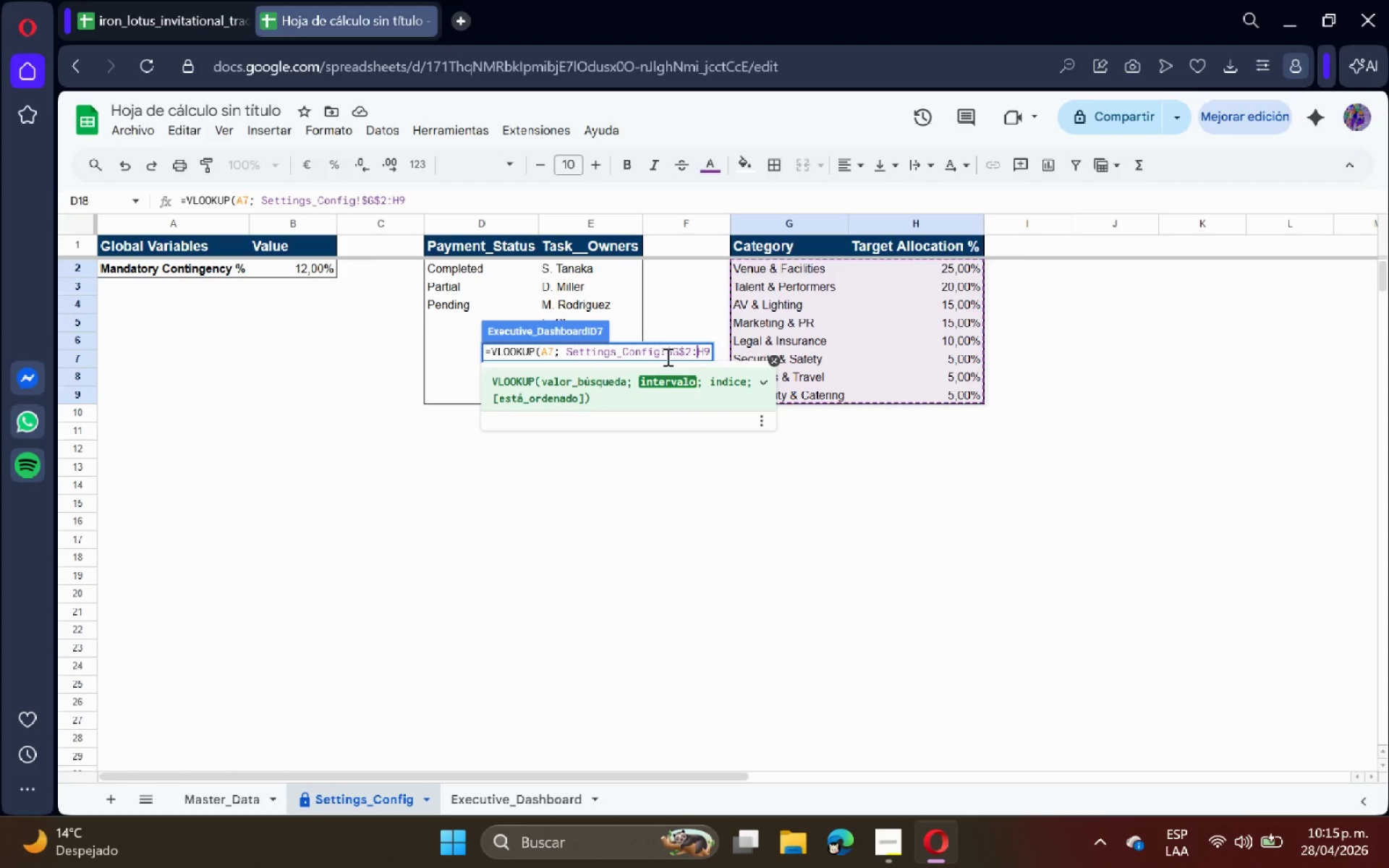 
key(Shift+4)
 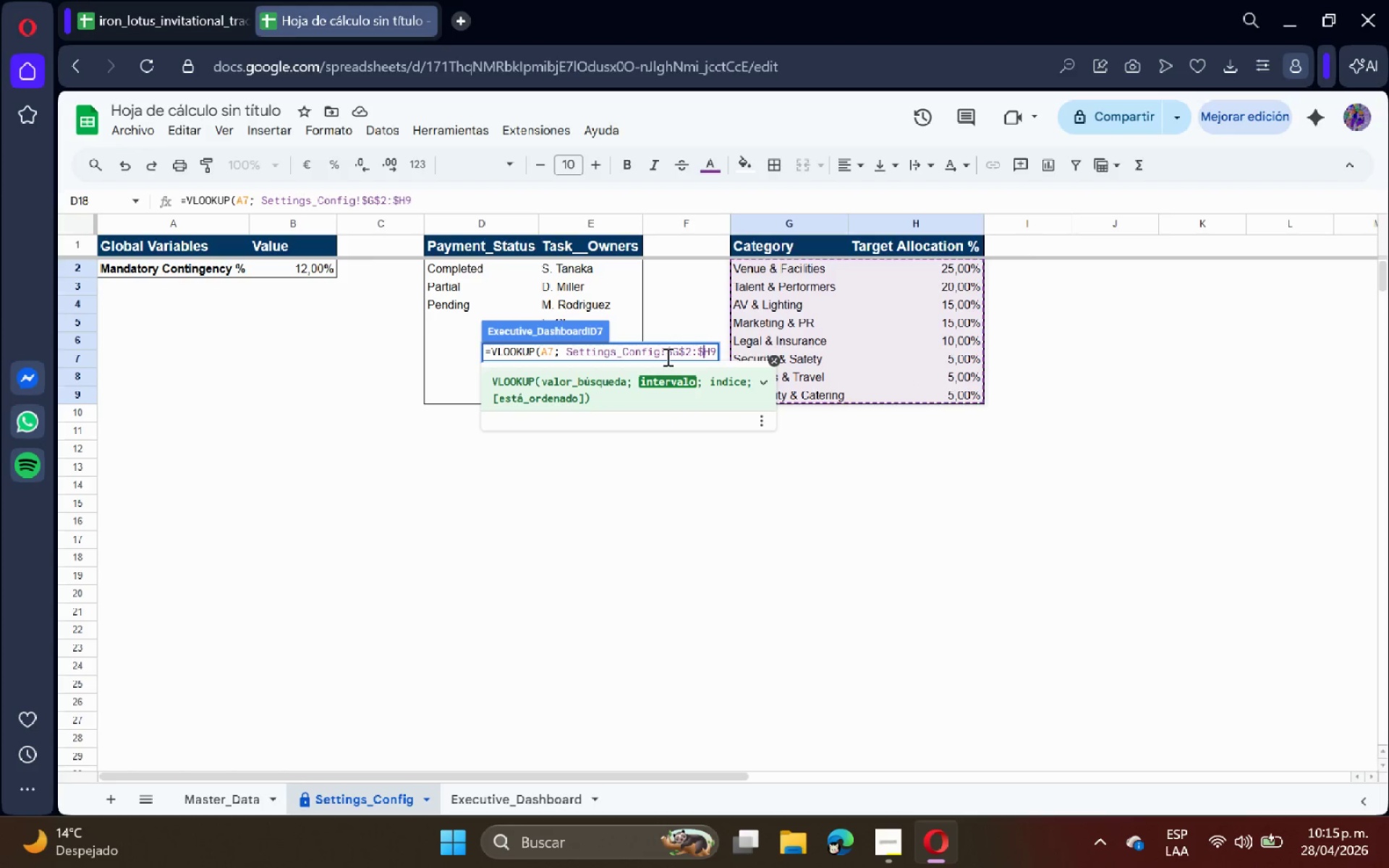 
key(ArrowRight)
 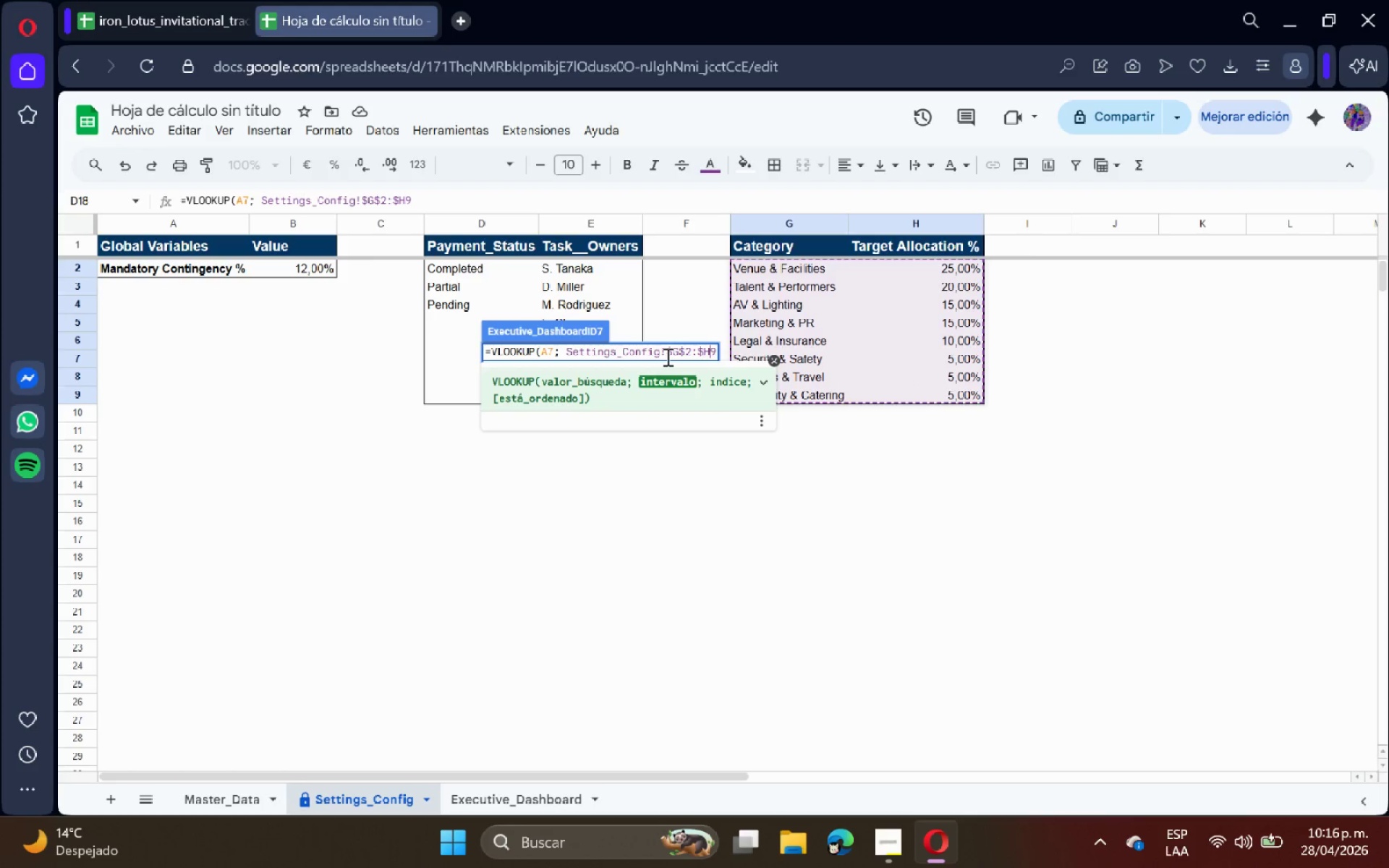 
key(Shift+ShiftRight)
 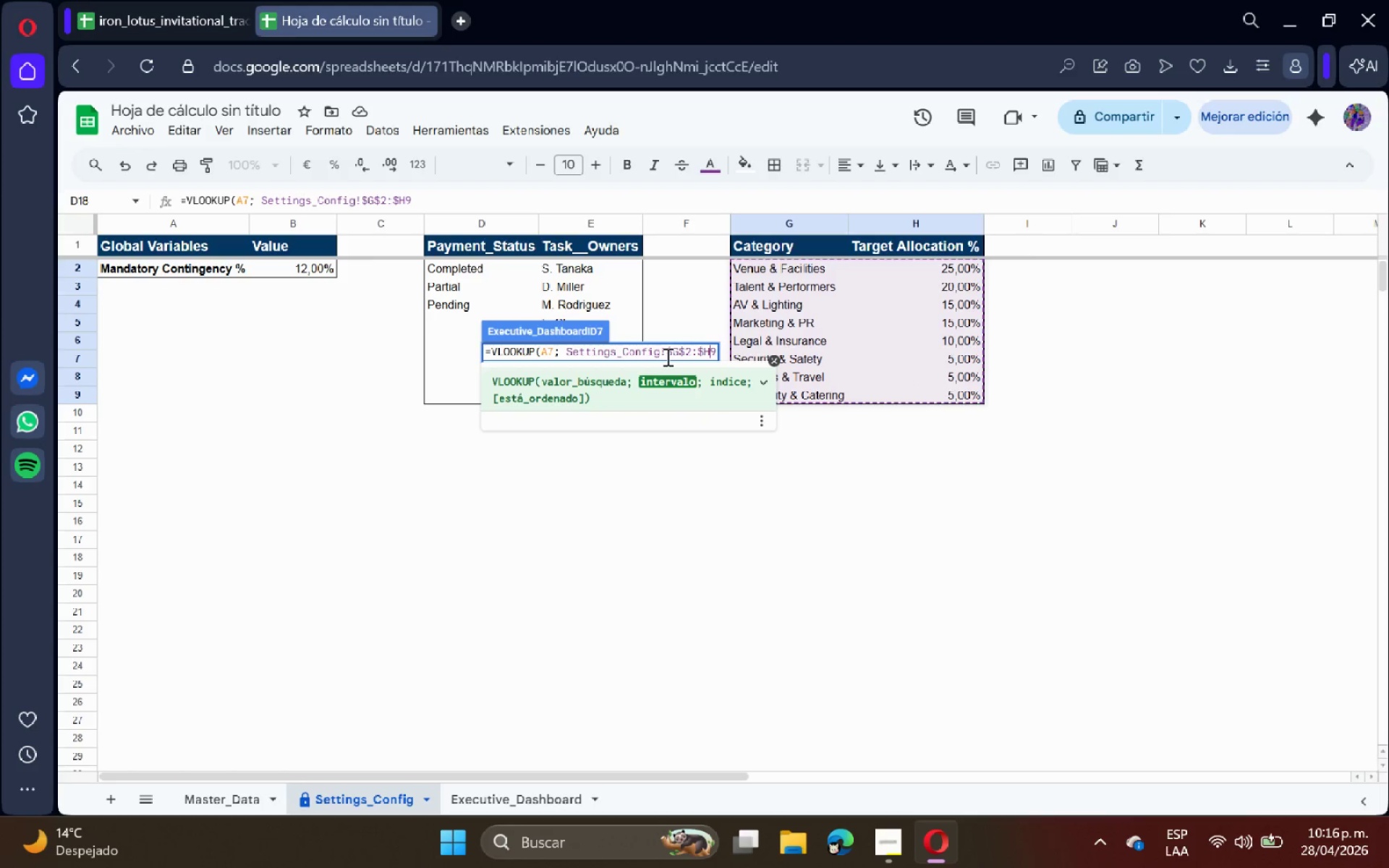 
key(Shift+4)
 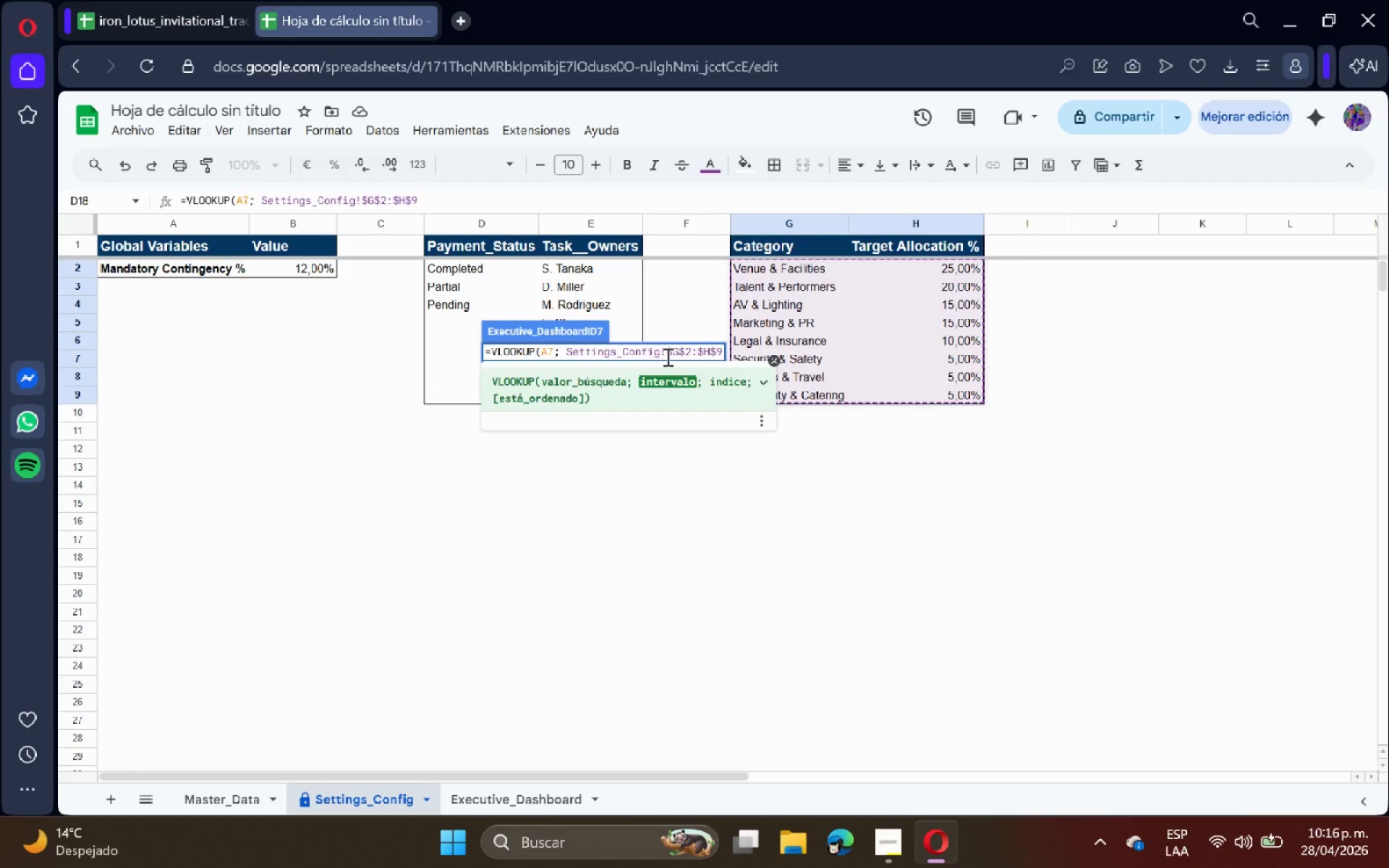 
wait(5.53)
 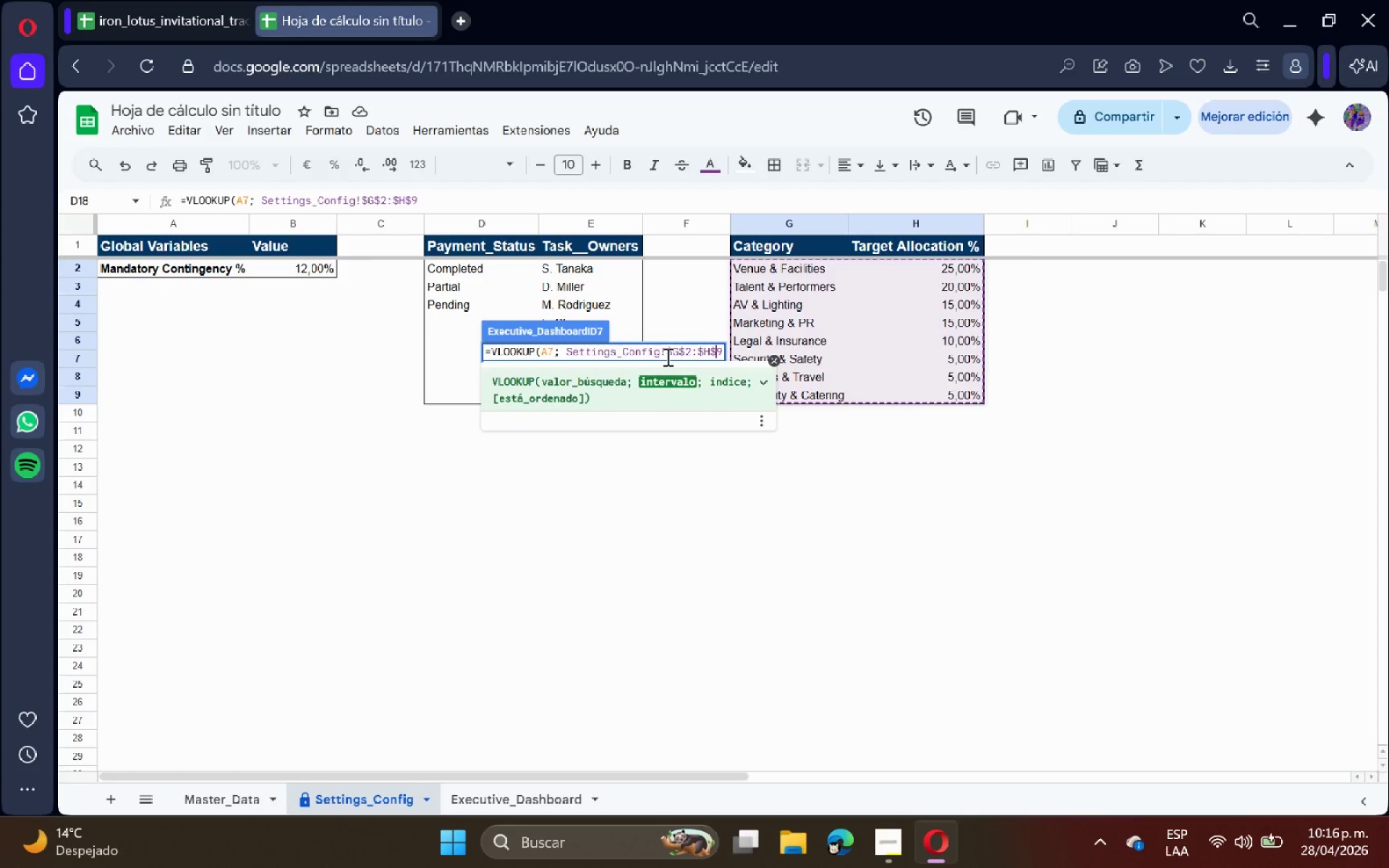 
key(ArrowRight)
 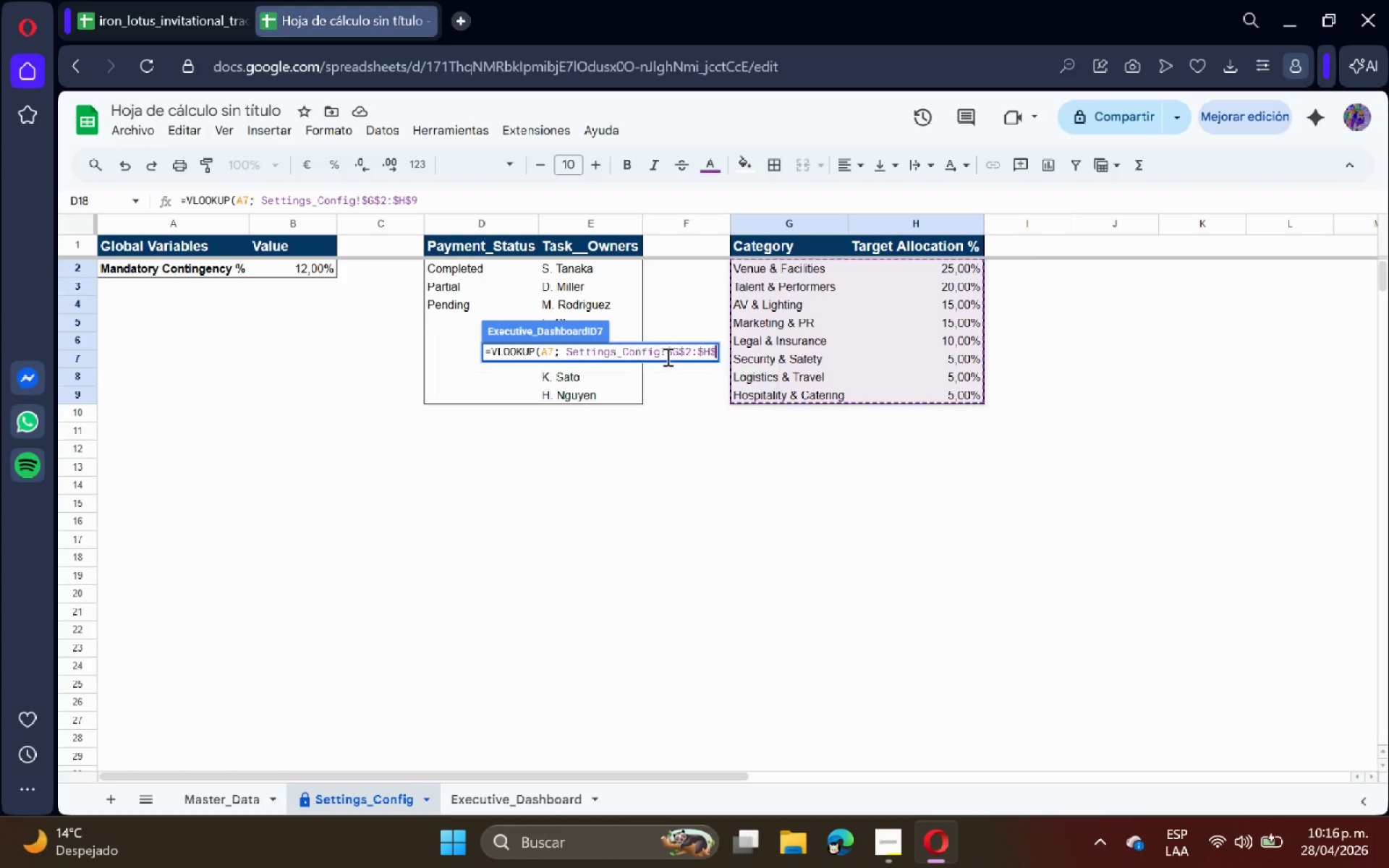 
key(Backspace)
type(10< 2M)
key(Backspace)
type(< false()
 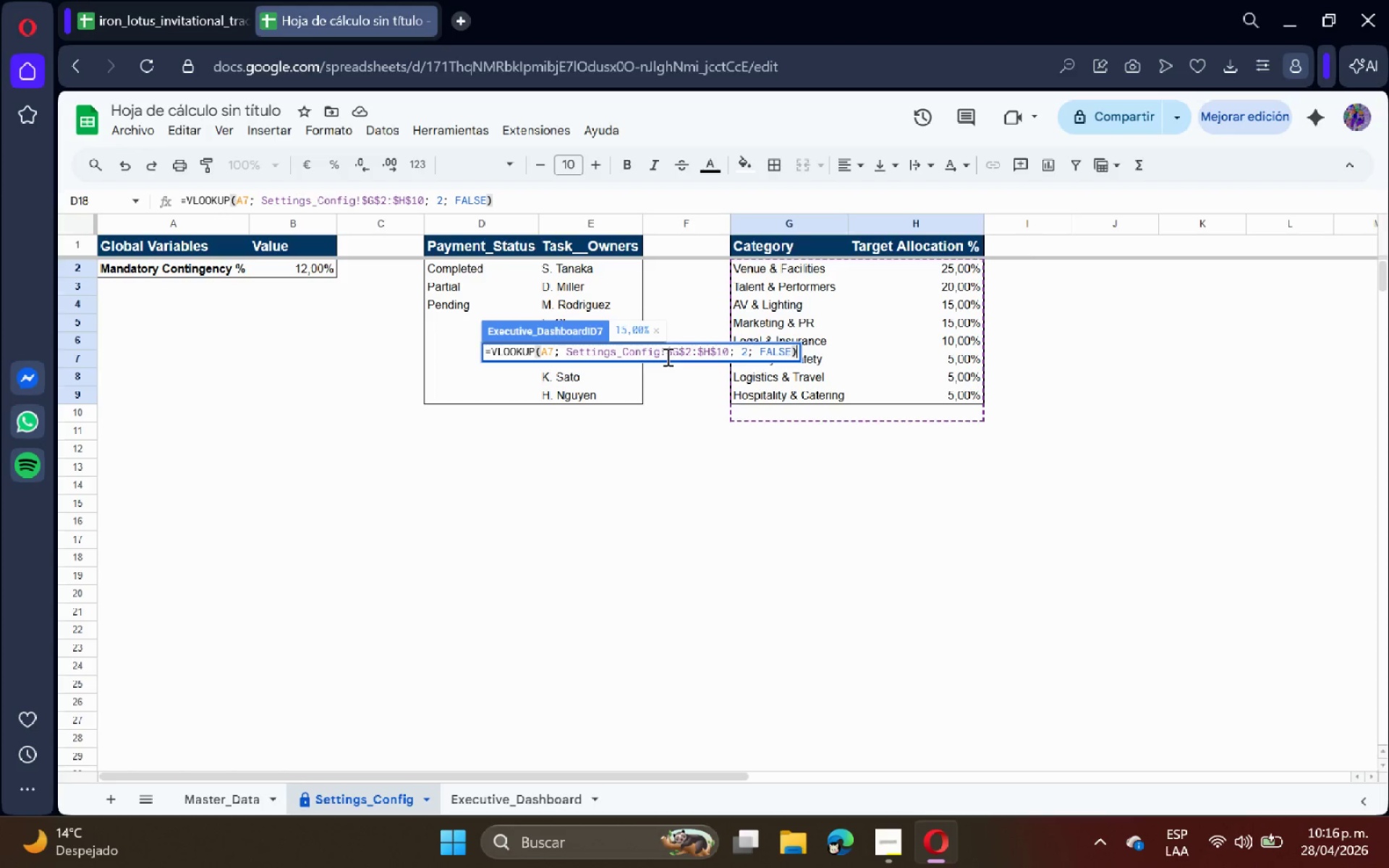 
key(Enter)
 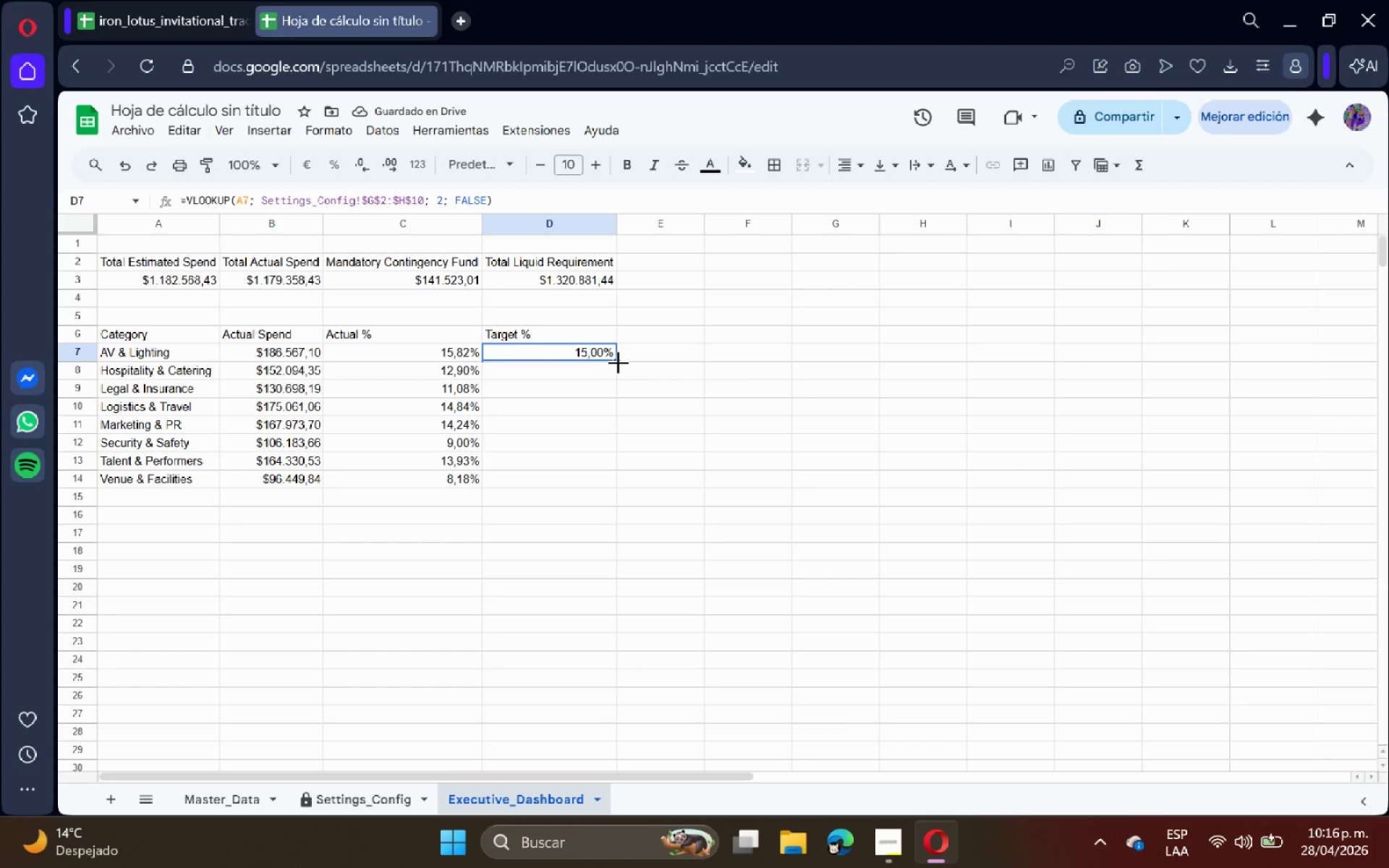 
left_click_drag(start_coordinate=[618, 362], to_coordinate=[624, 475])
 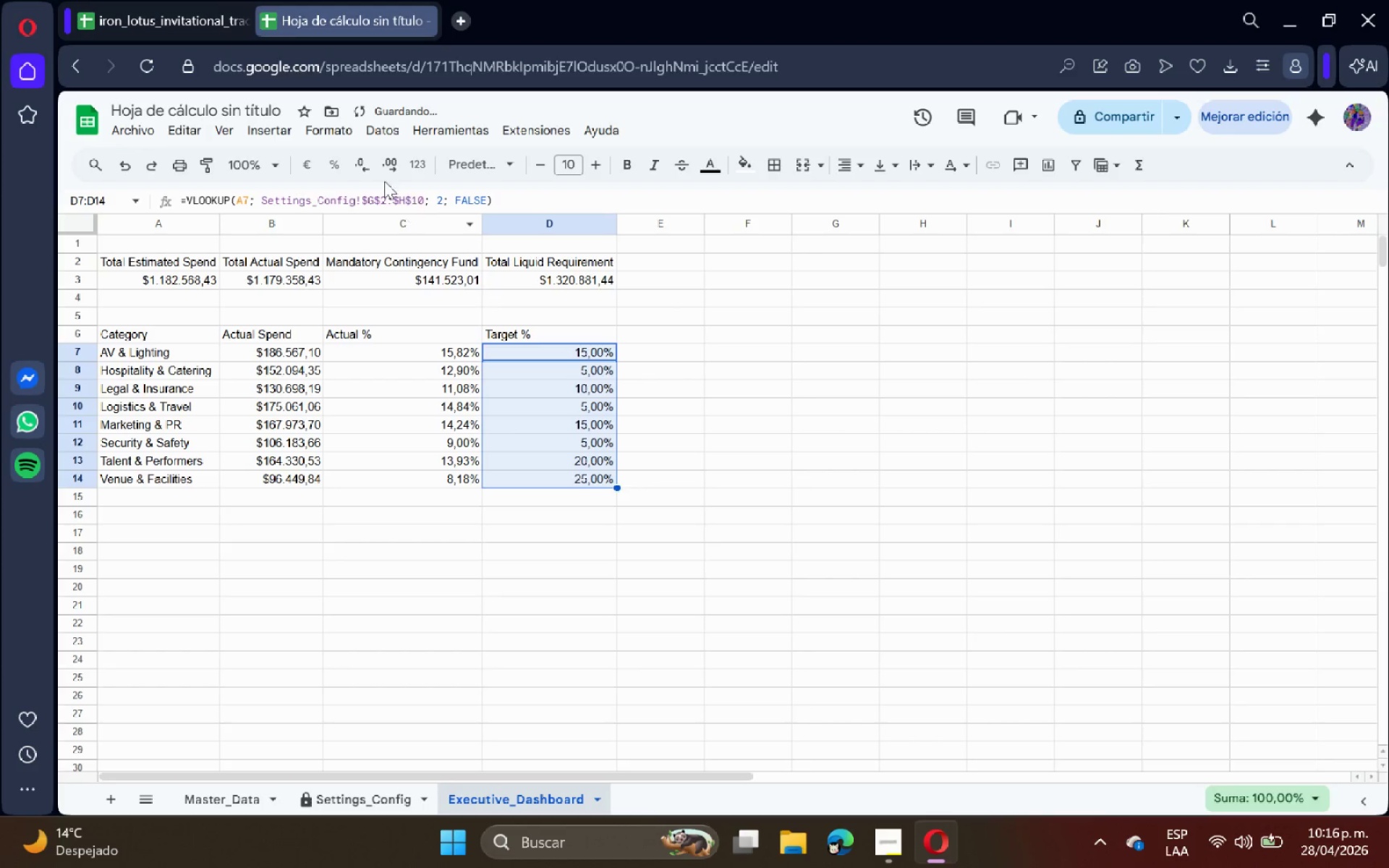 
left_click([345, 140])
 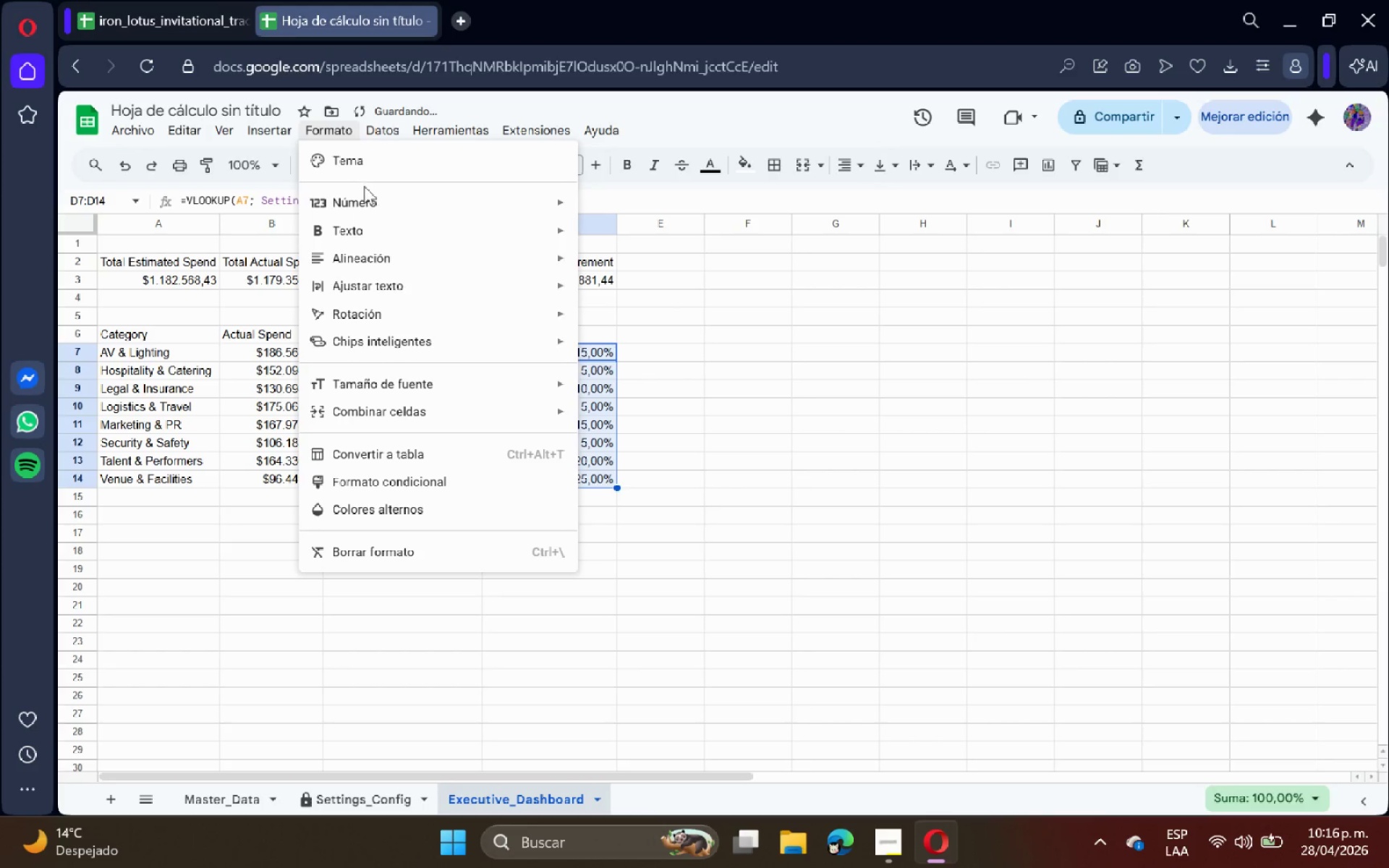 
left_click([367, 195])
 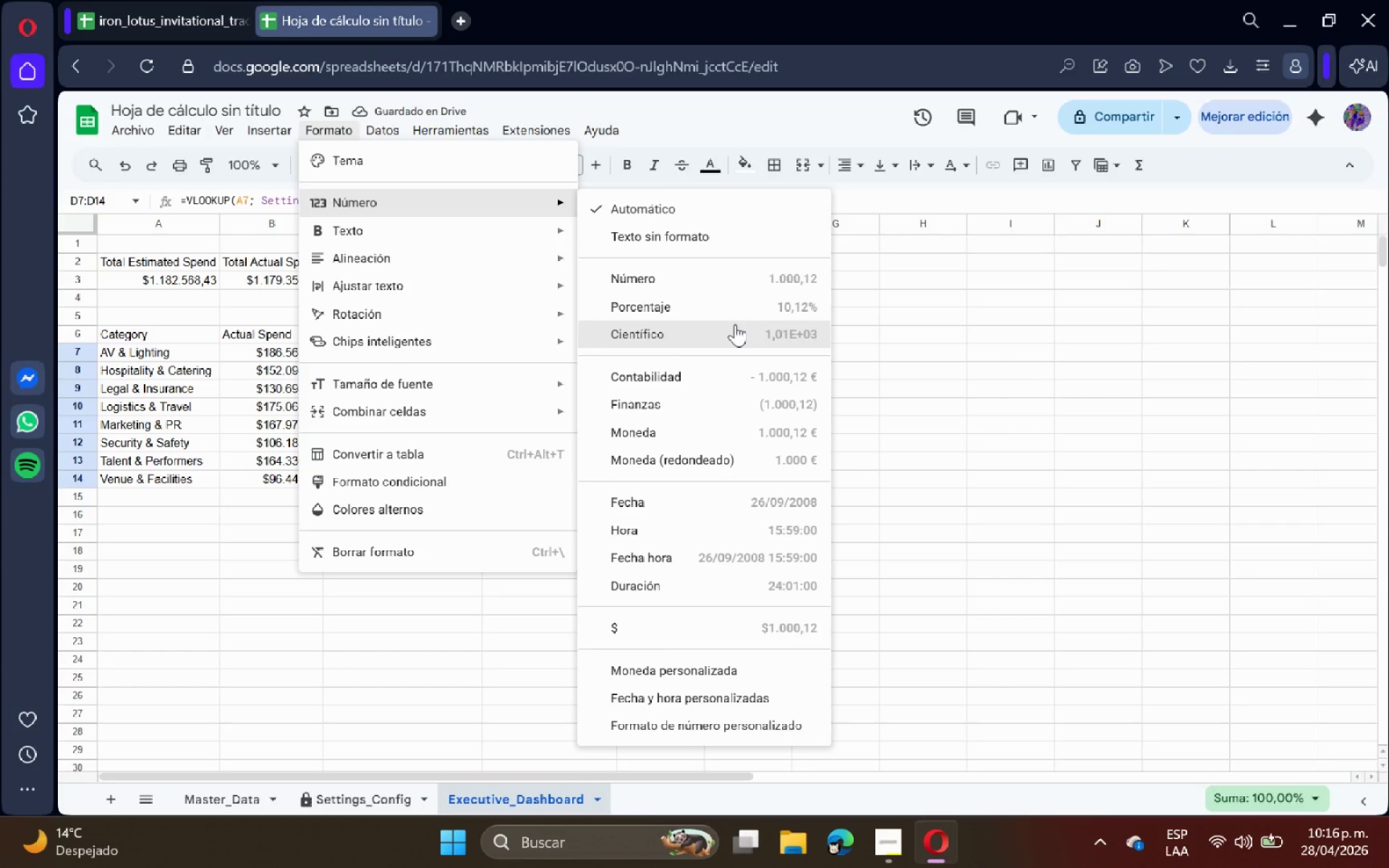 
left_click([729, 309])
 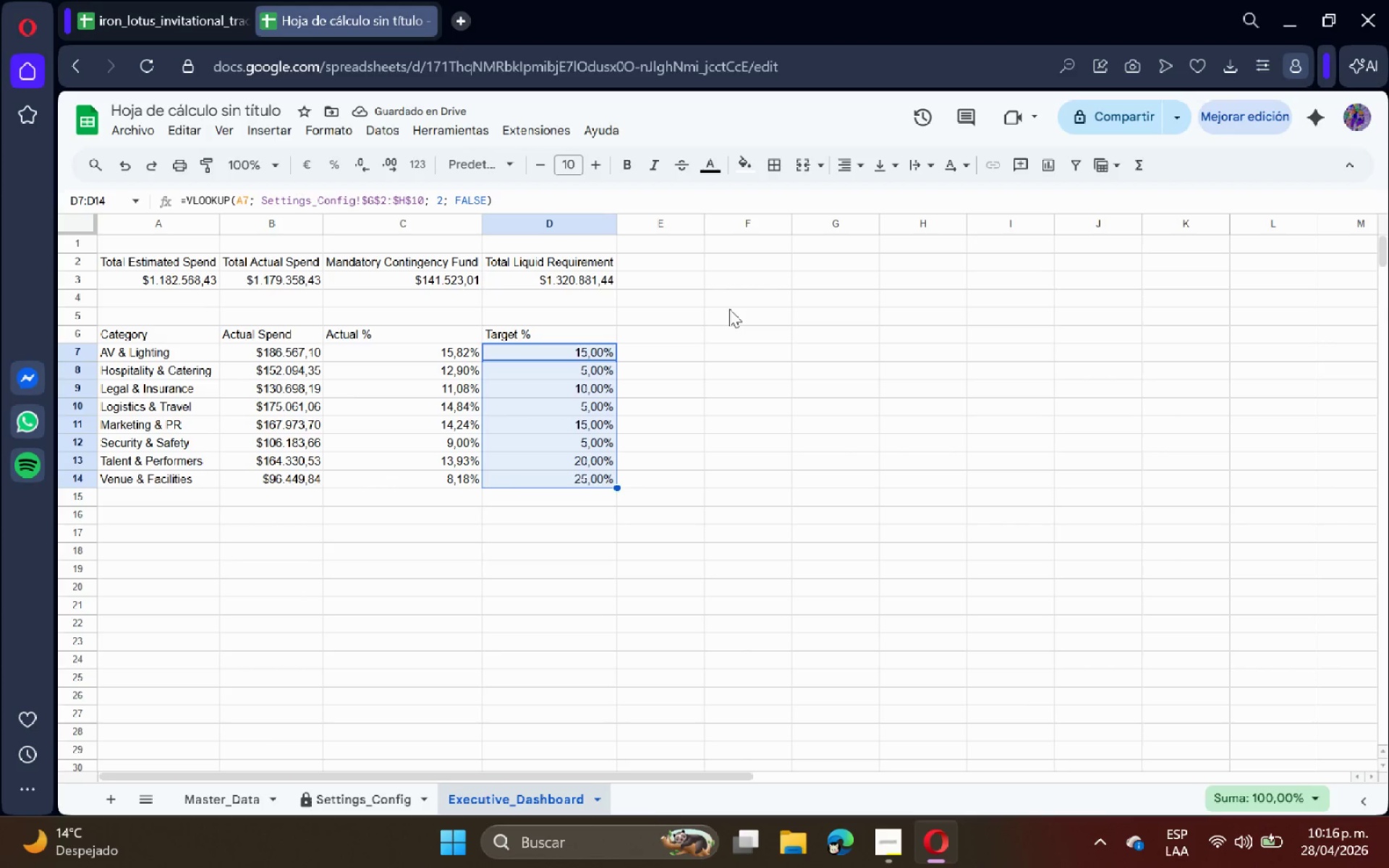 
left_click([737, 323])
 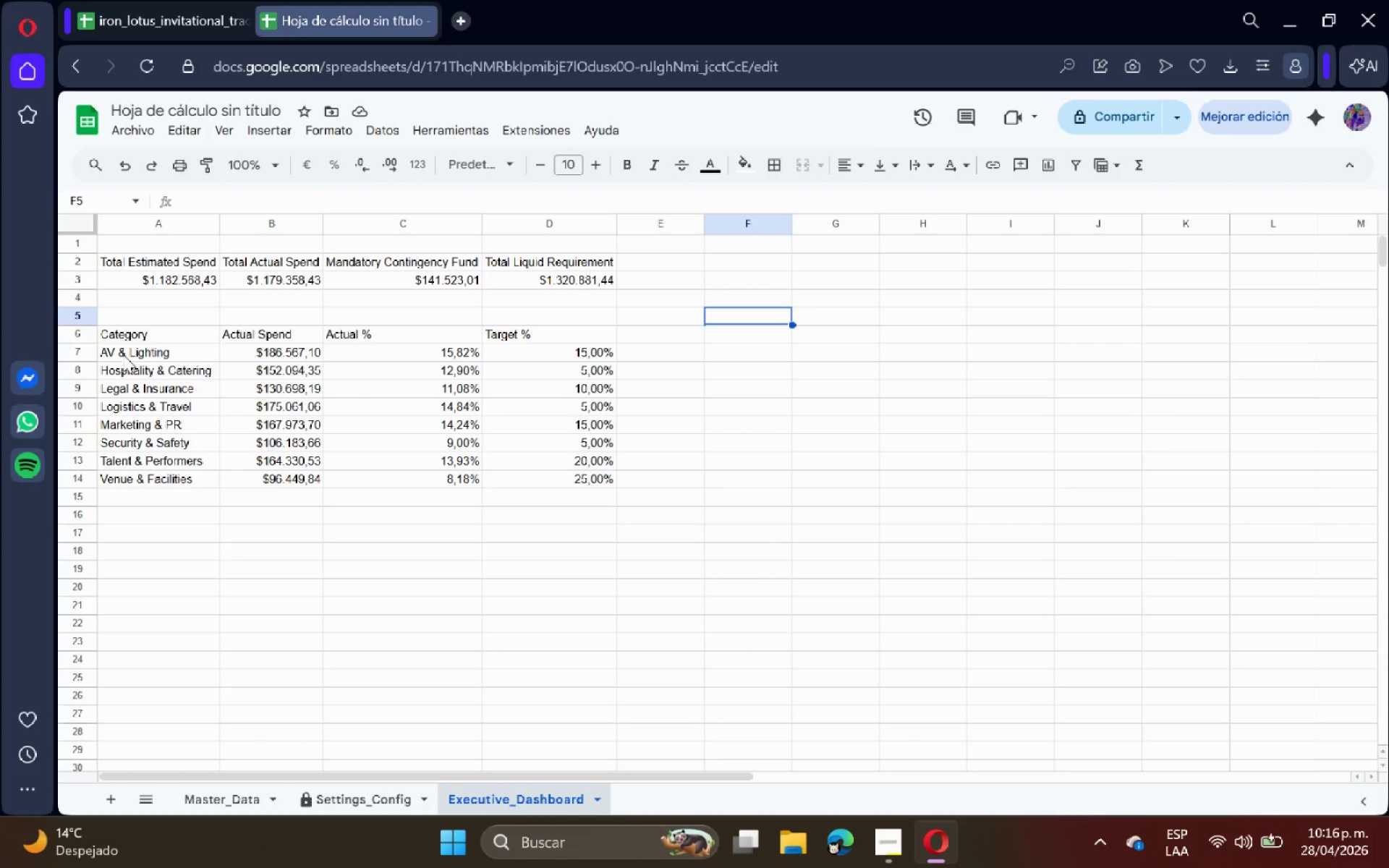 
left_click_drag(start_coordinate=[124, 354], to_coordinate=[511, 472])
 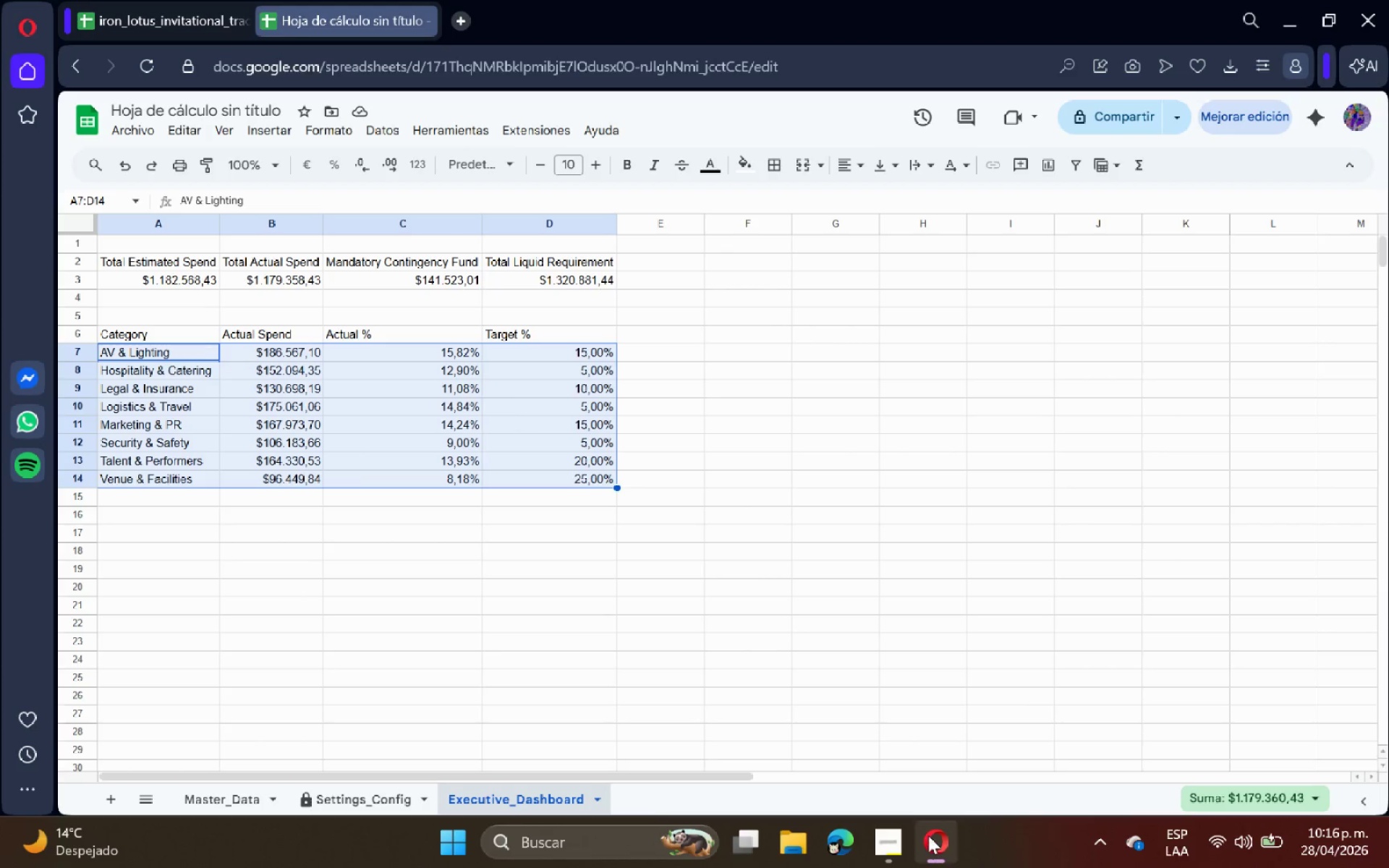 
left_click([894, 841])